 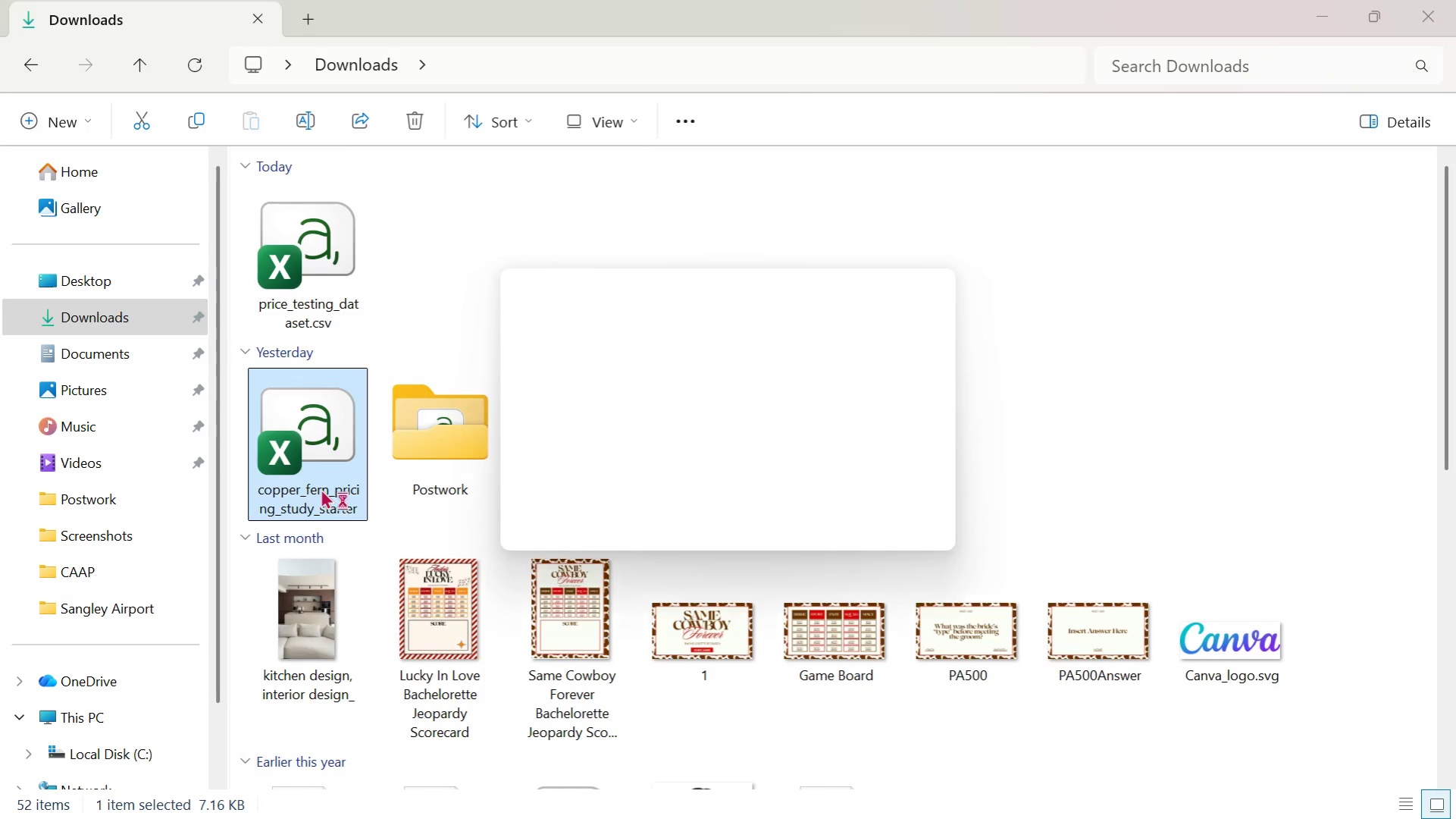 
left_click([1454, 0])
 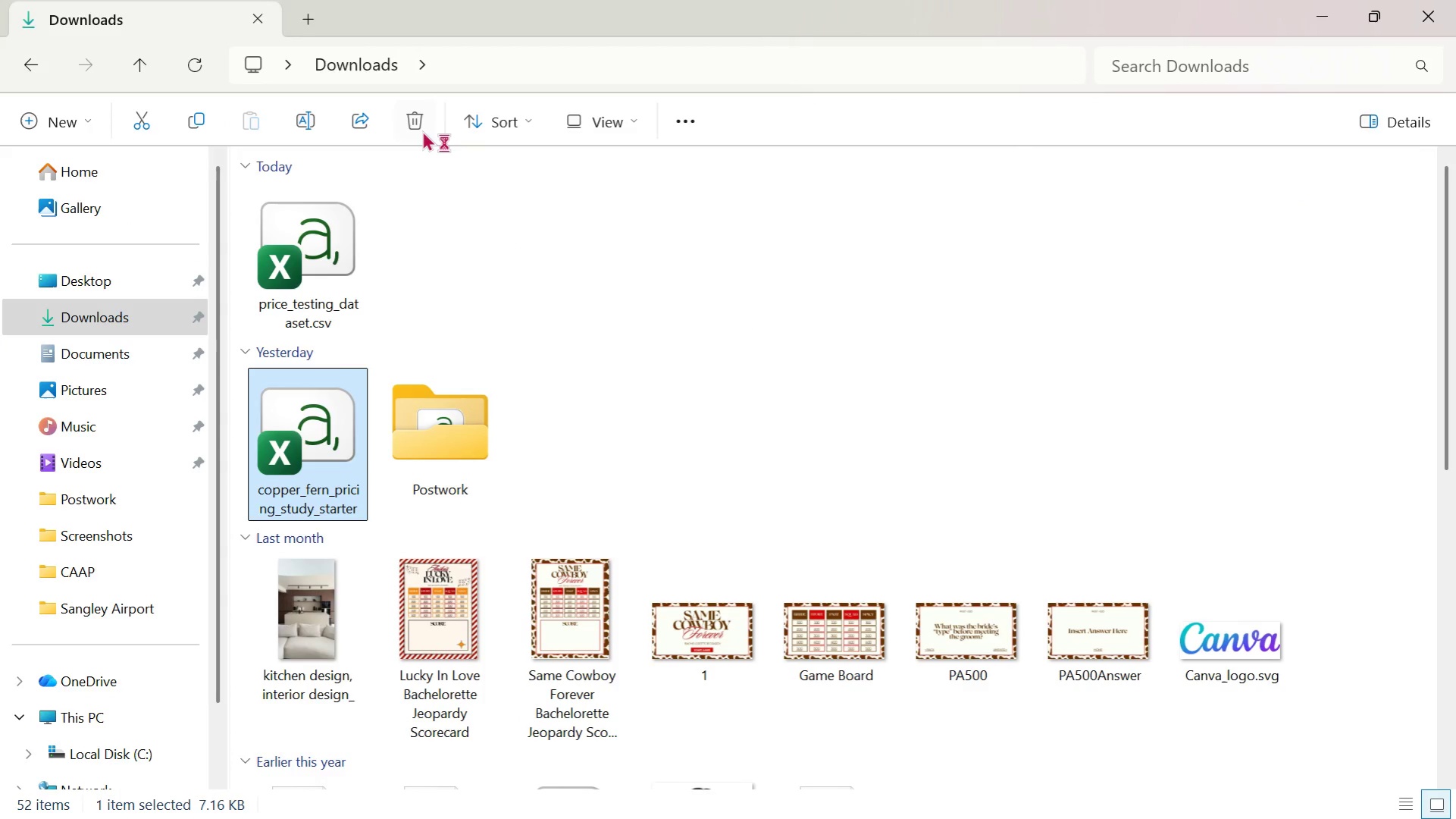 
left_click([421, 127])
 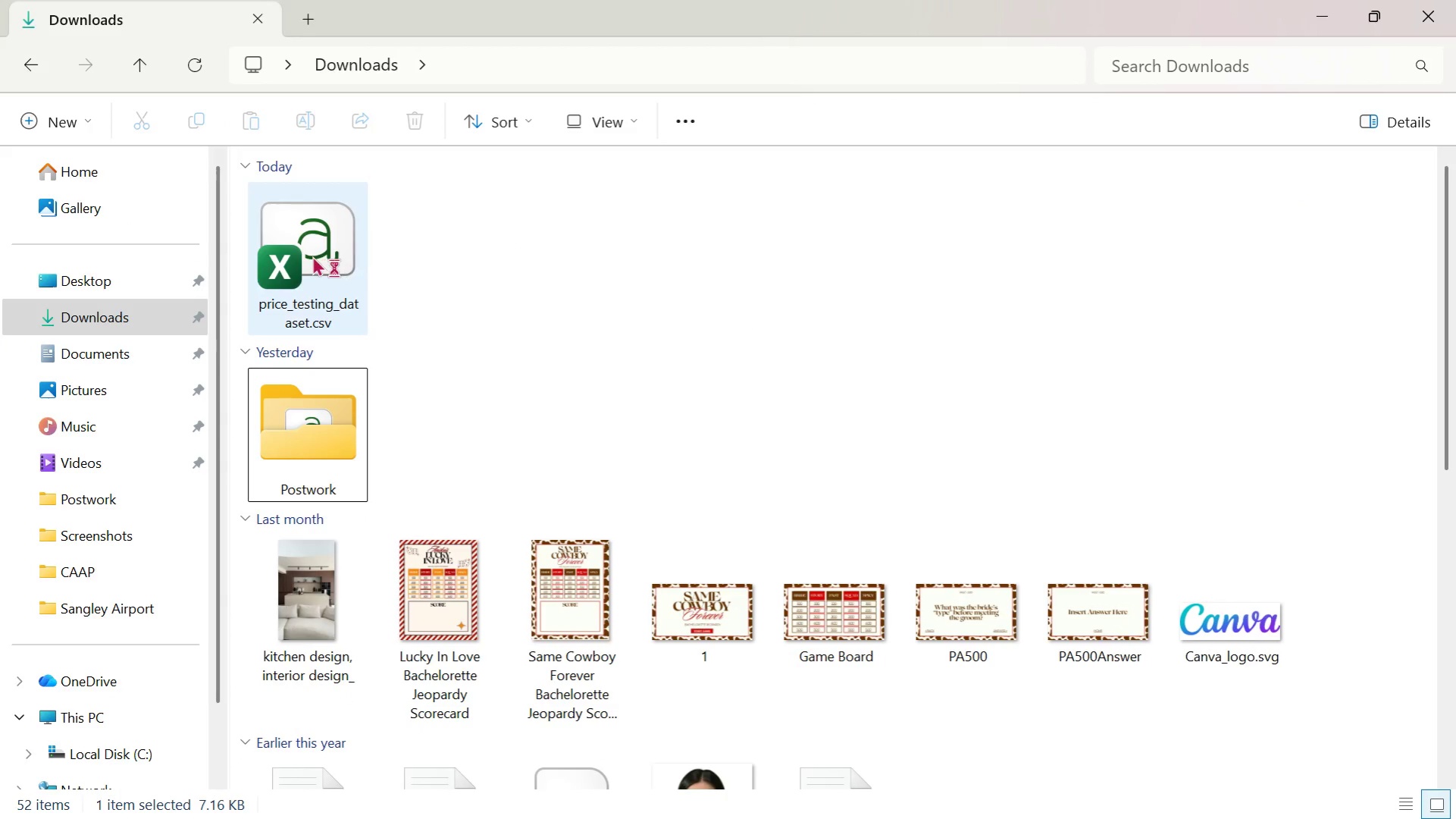 
double_click([312, 256])
 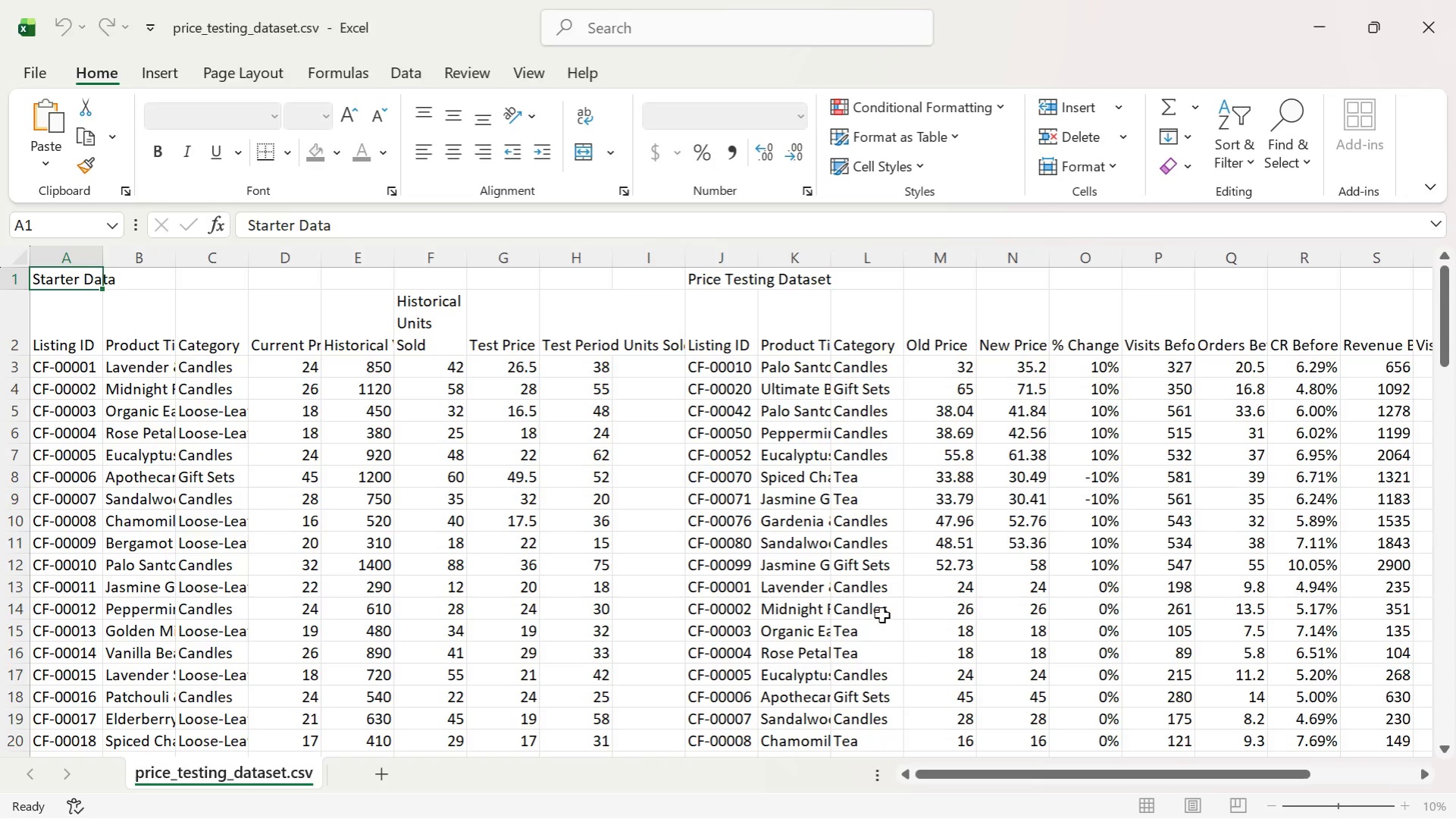 
scroll: coordinate [866, 635], scroll_direction: up, amount: 5.0
 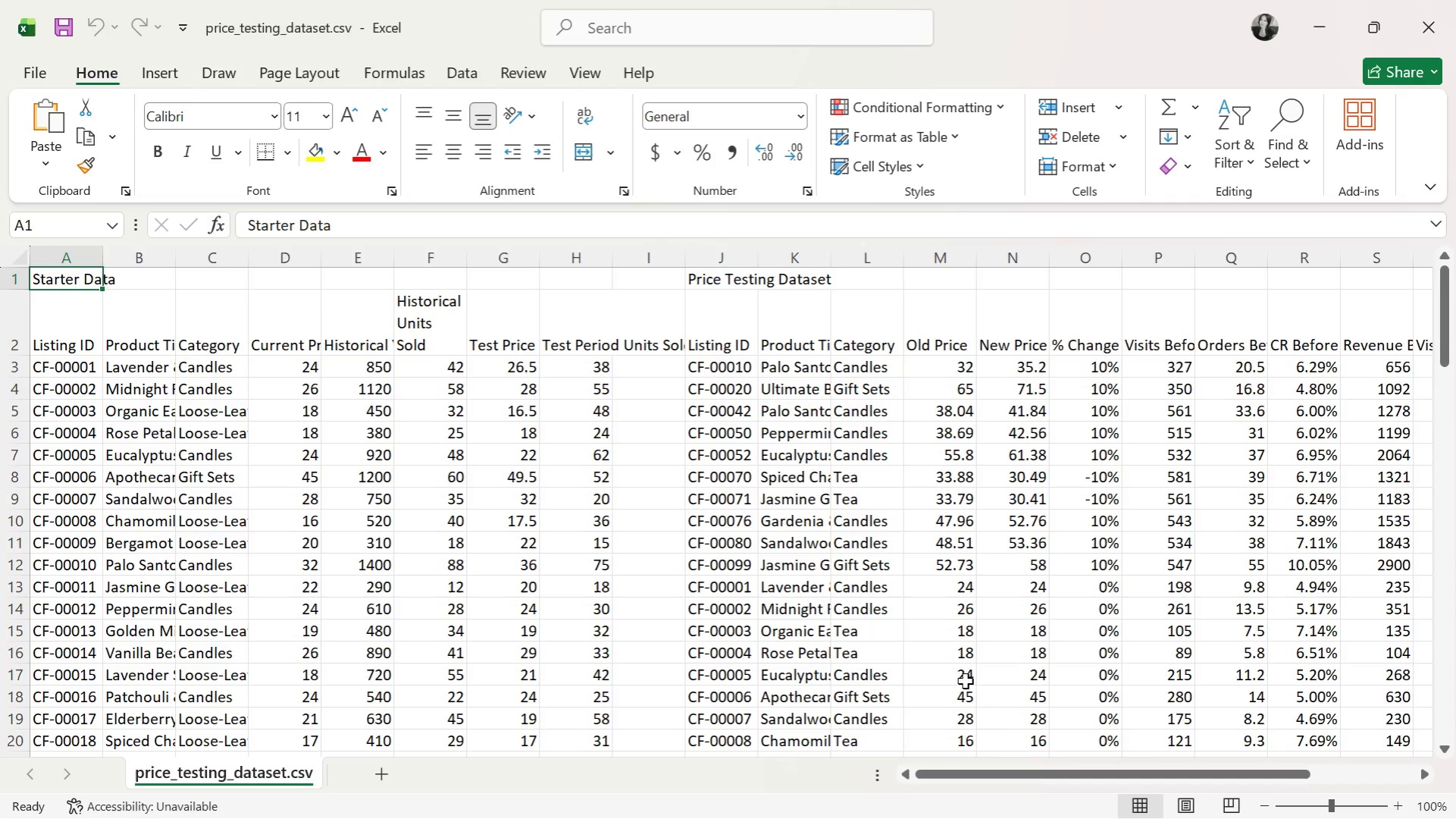 
left_click_drag(start_coordinate=[987, 769], to_coordinate=[1395, 739])
 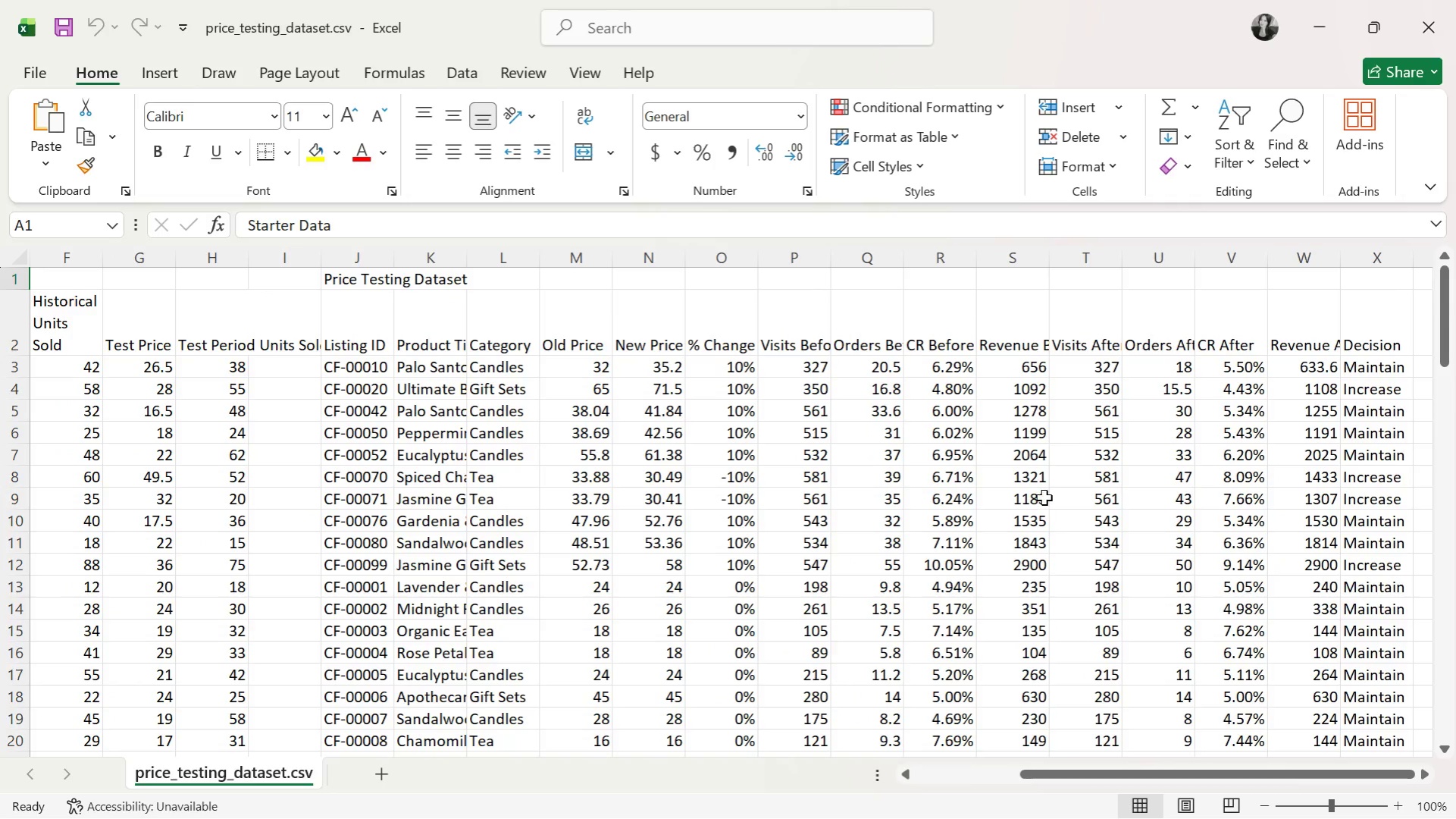 
scroll: coordinate [1044, 497], scroll_direction: down, amount: 11.0
 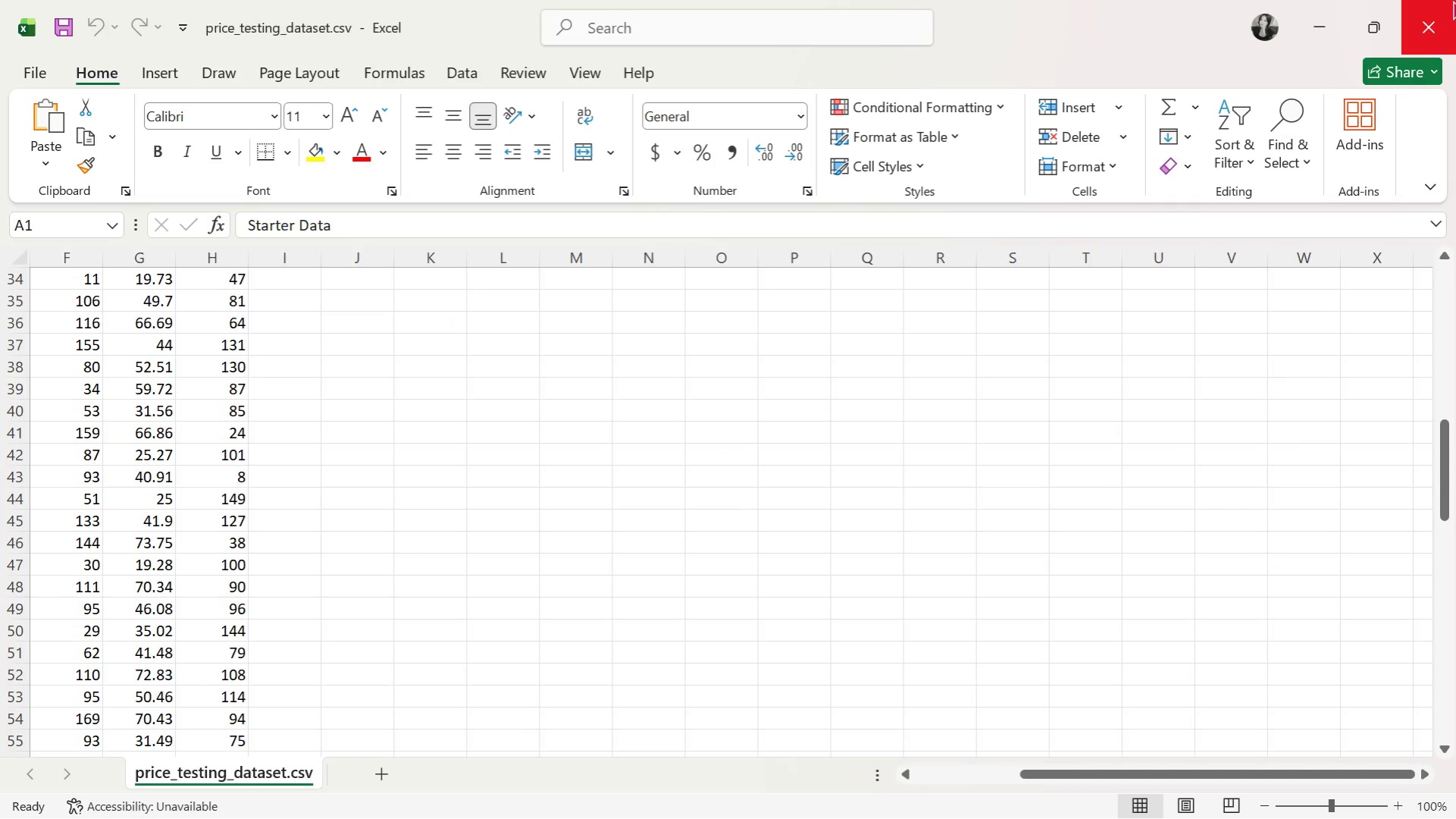 
left_click([1454, 0])
 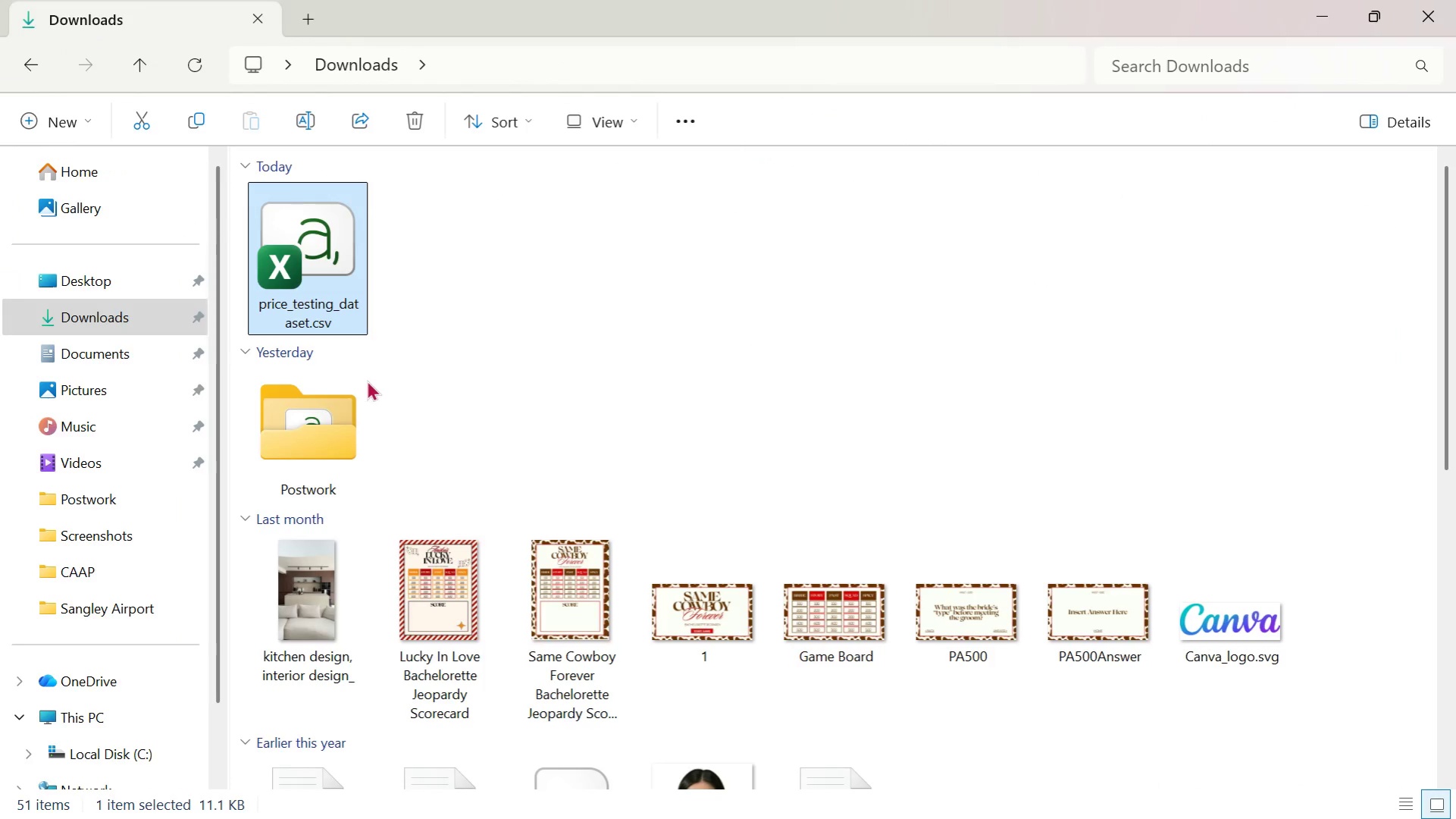 
left_click([493, 242])
 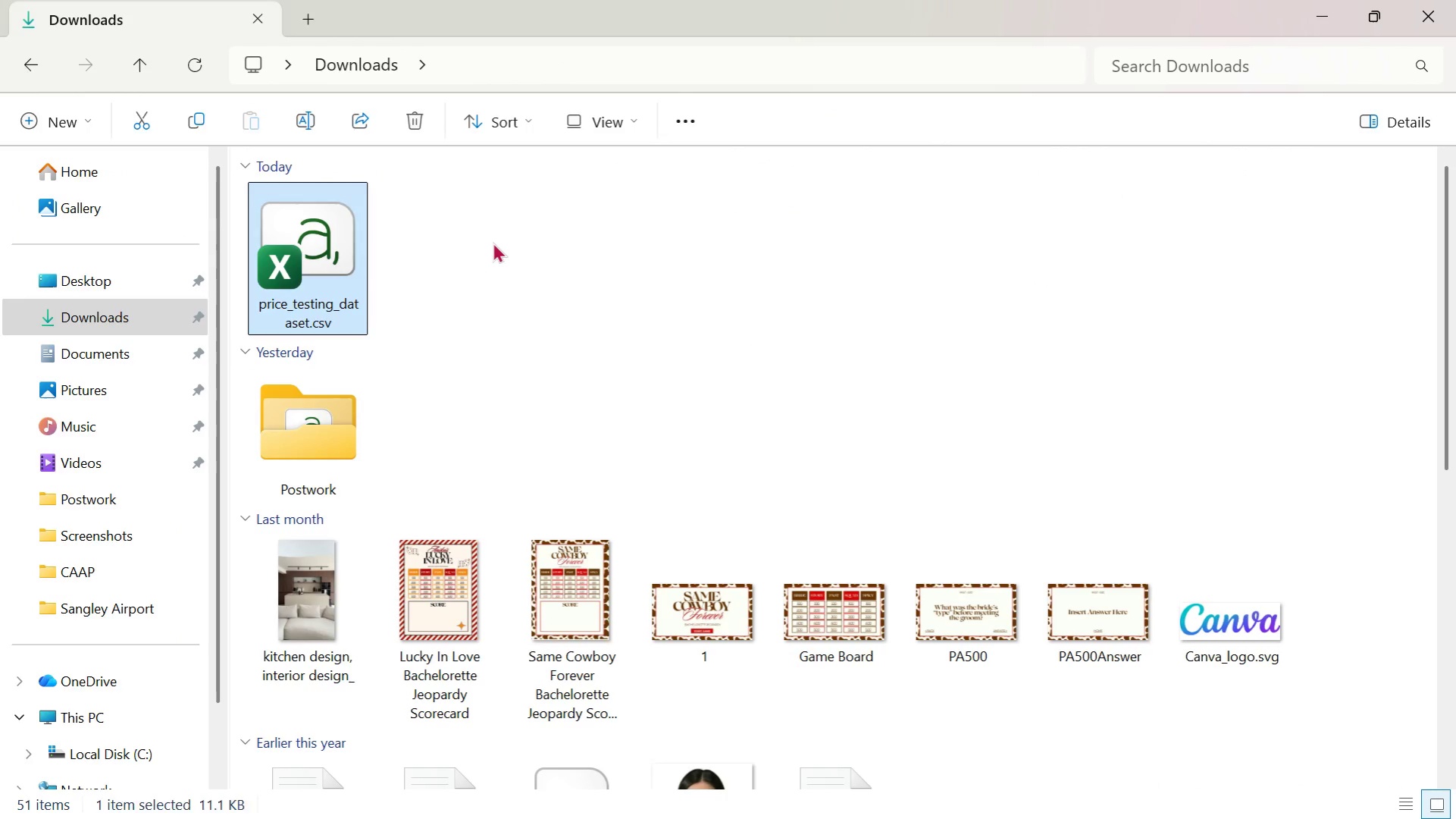 
key(Alt+Tab)